 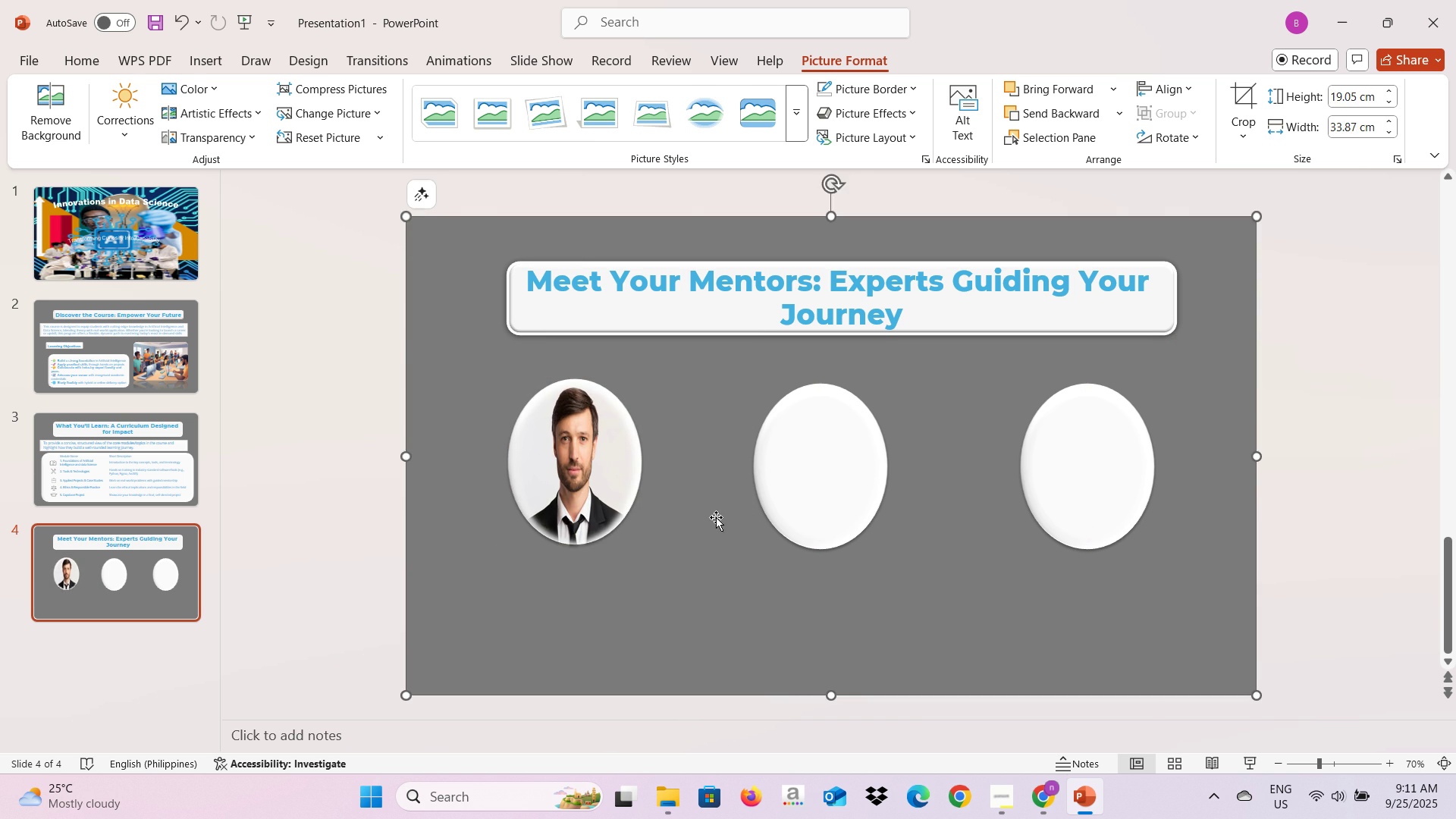 
key(Alt+AltLeft)
 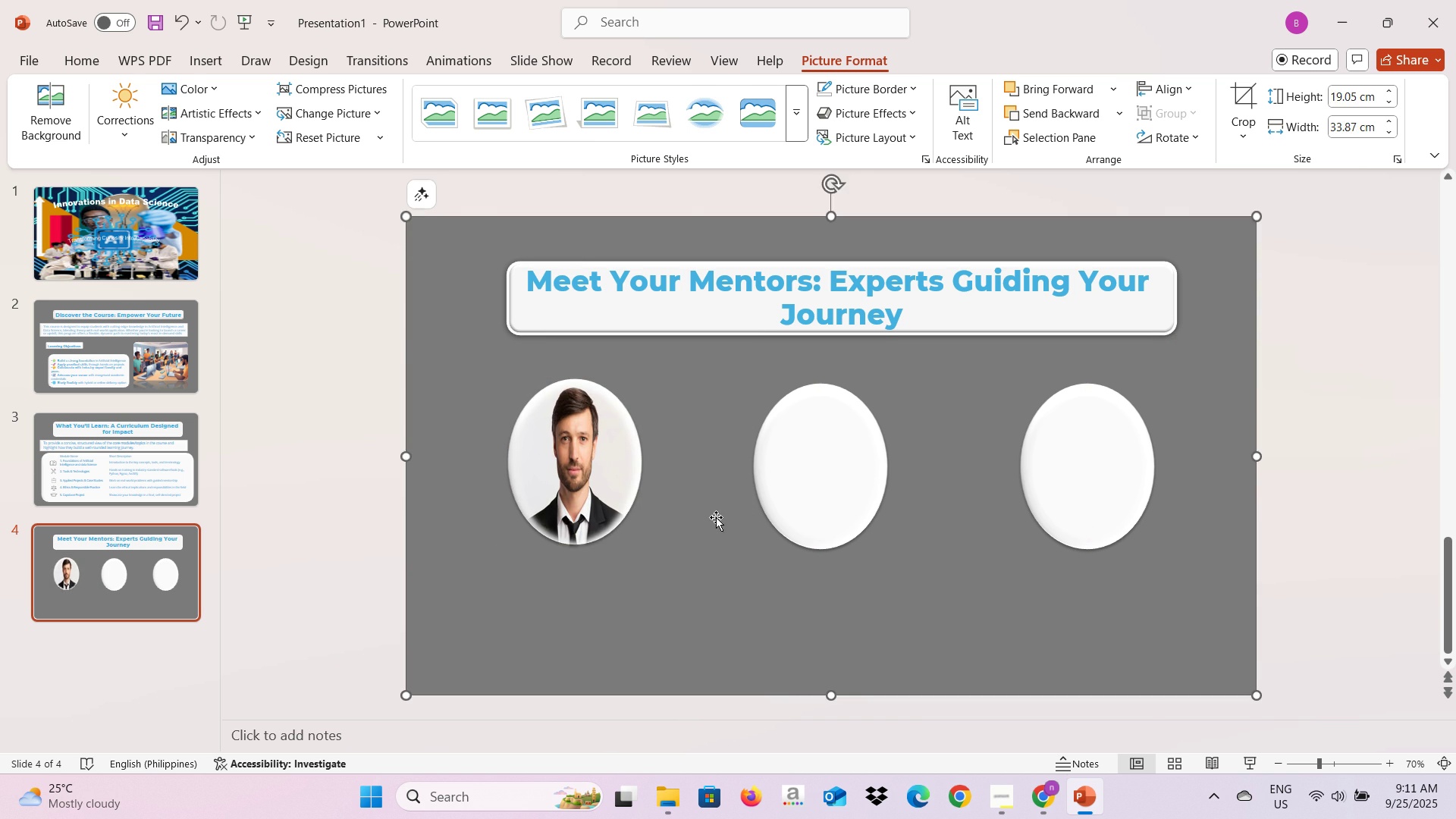 
key(Alt+Tab)
 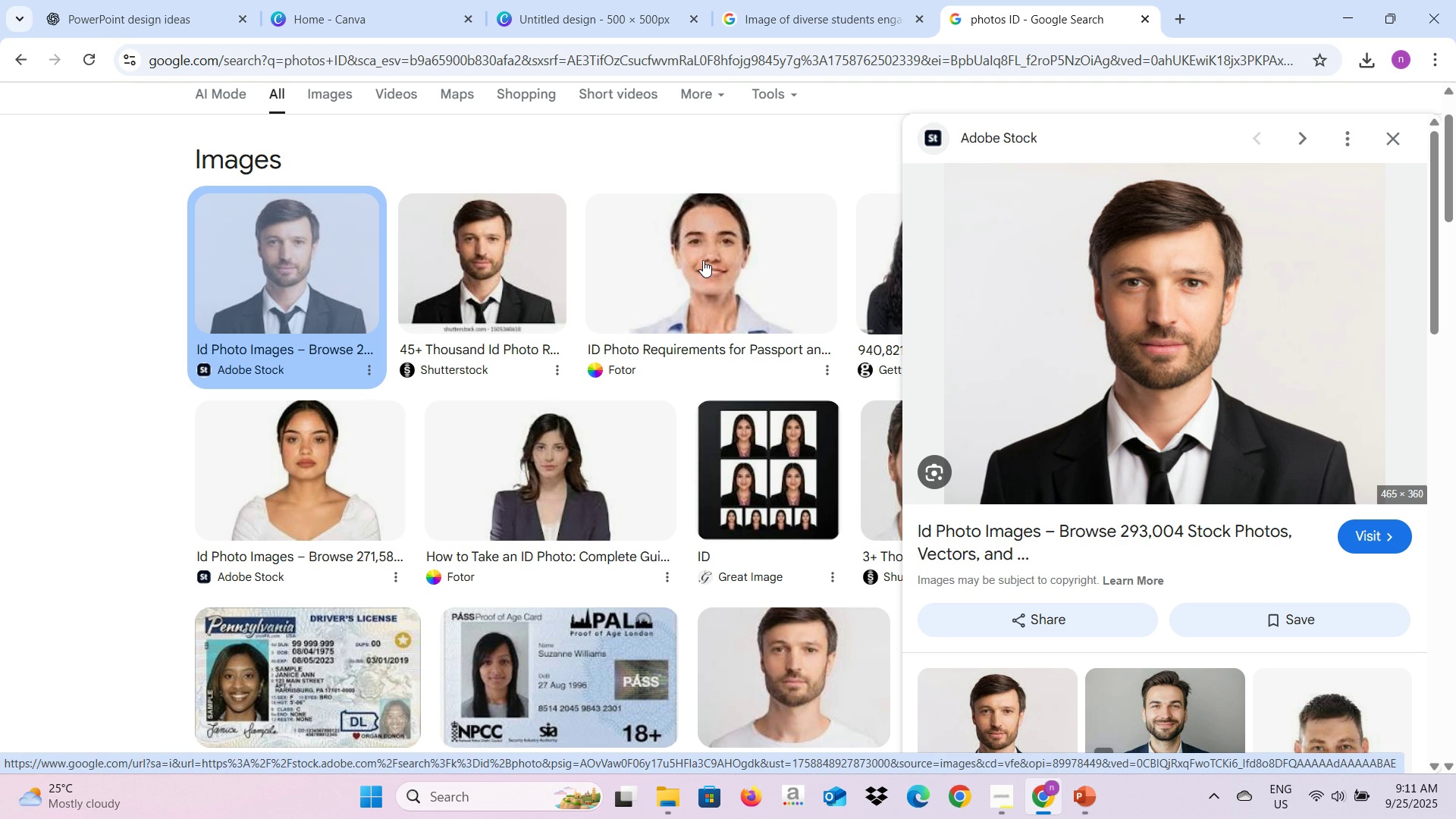 
left_click([587, 441])
 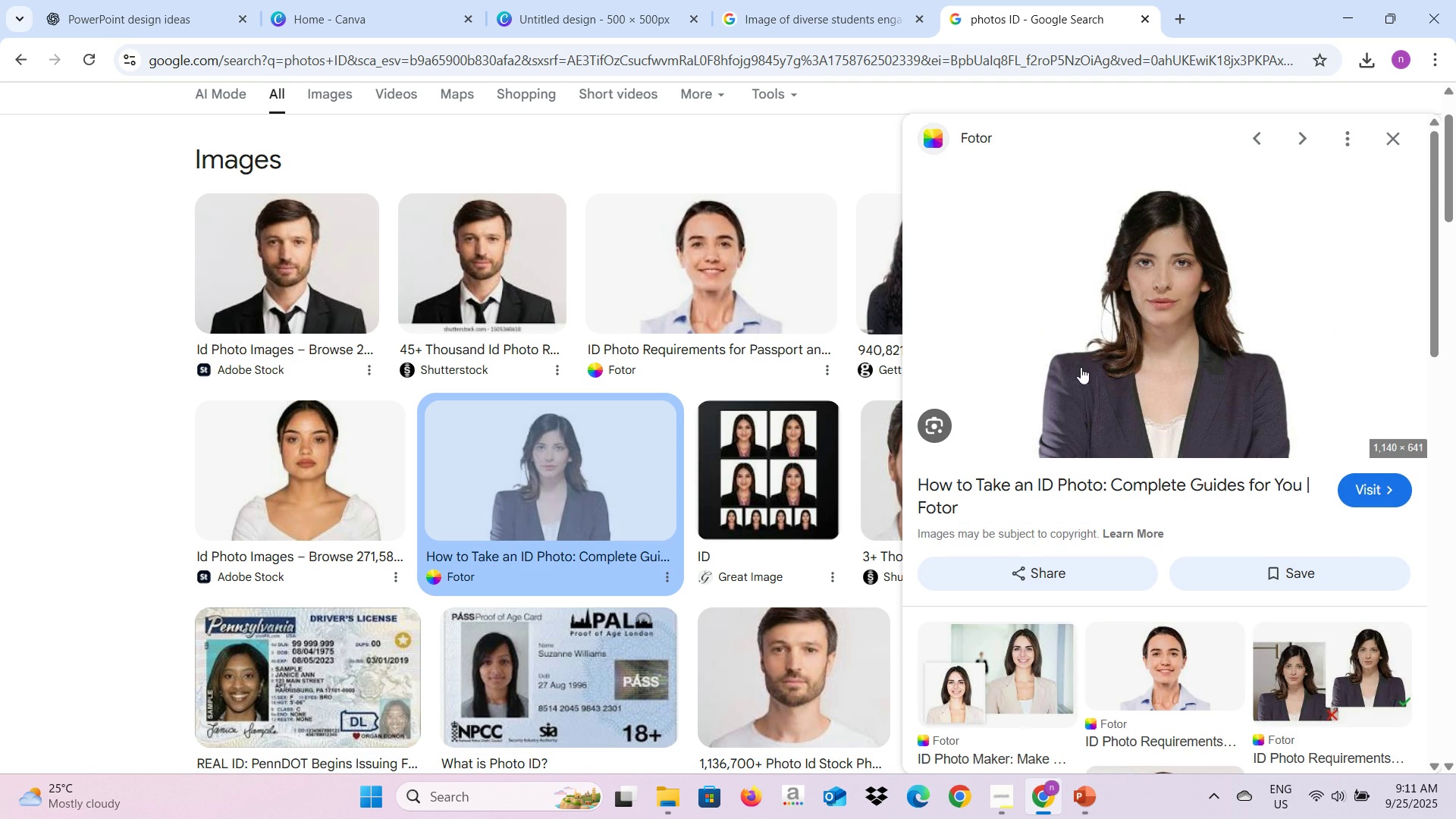 
right_click([1112, 309])
 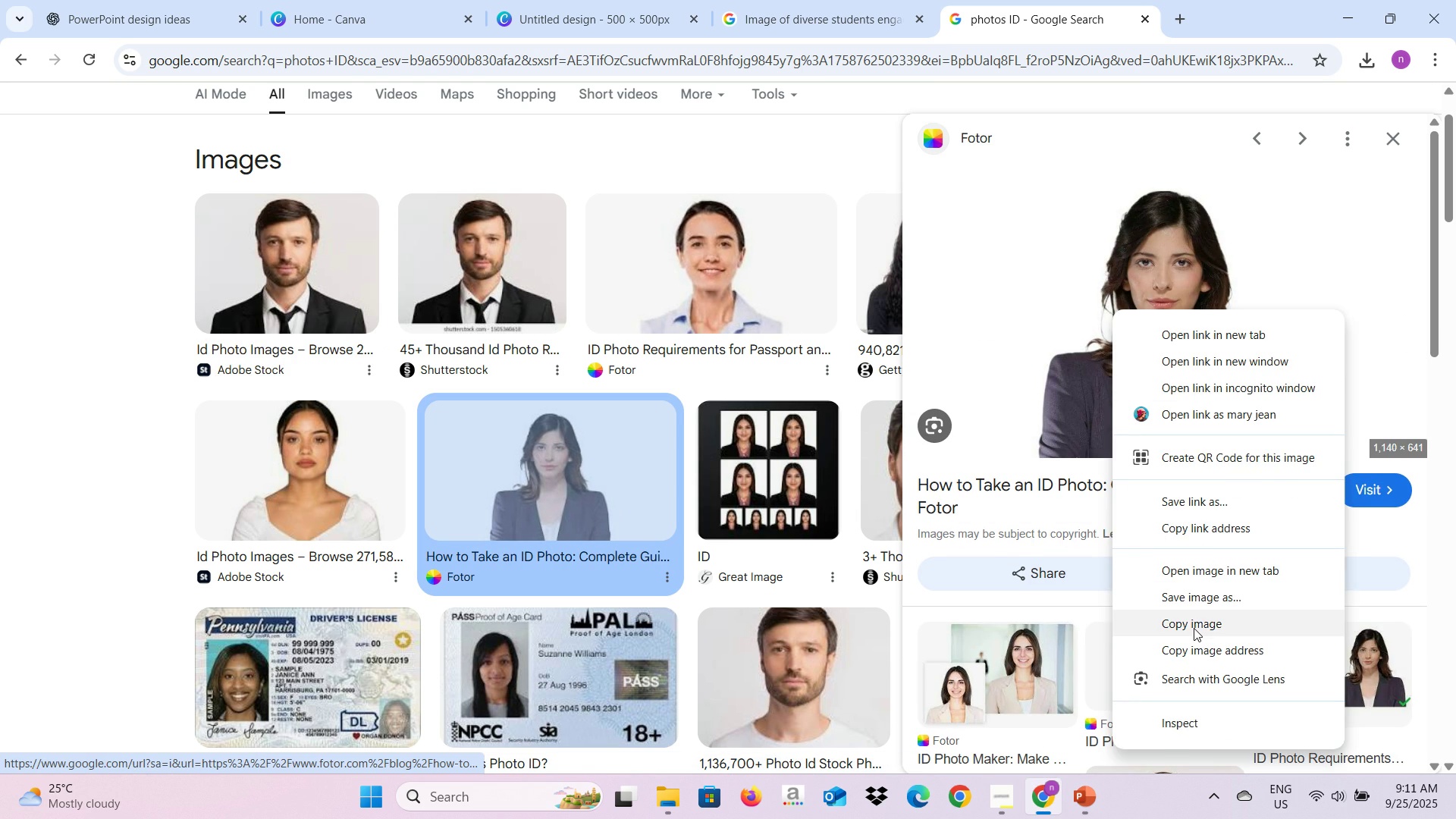 
left_click([1194, 628])
 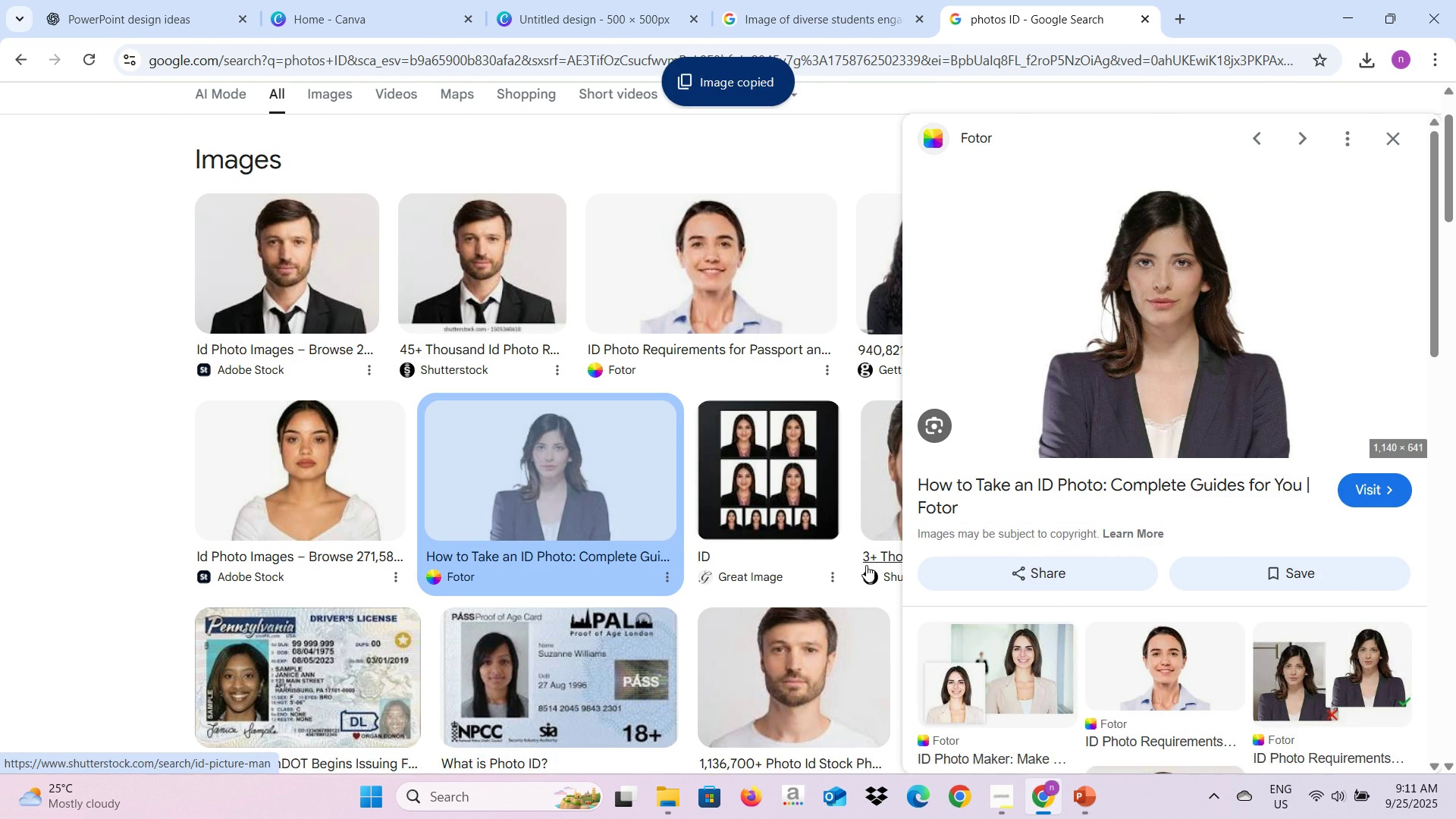 
key(Alt+AltLeft)
 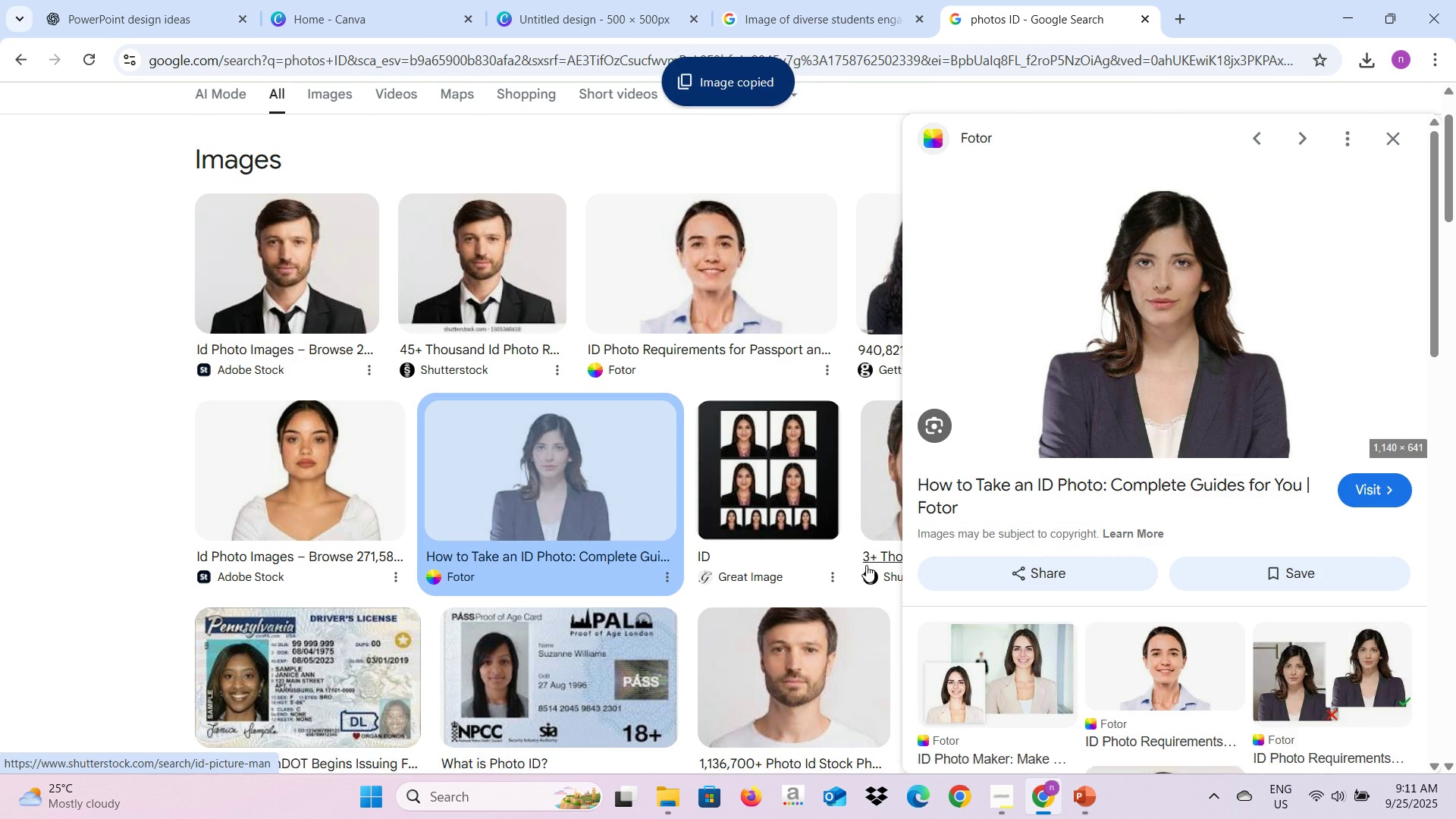 
key(Alt+Tab)